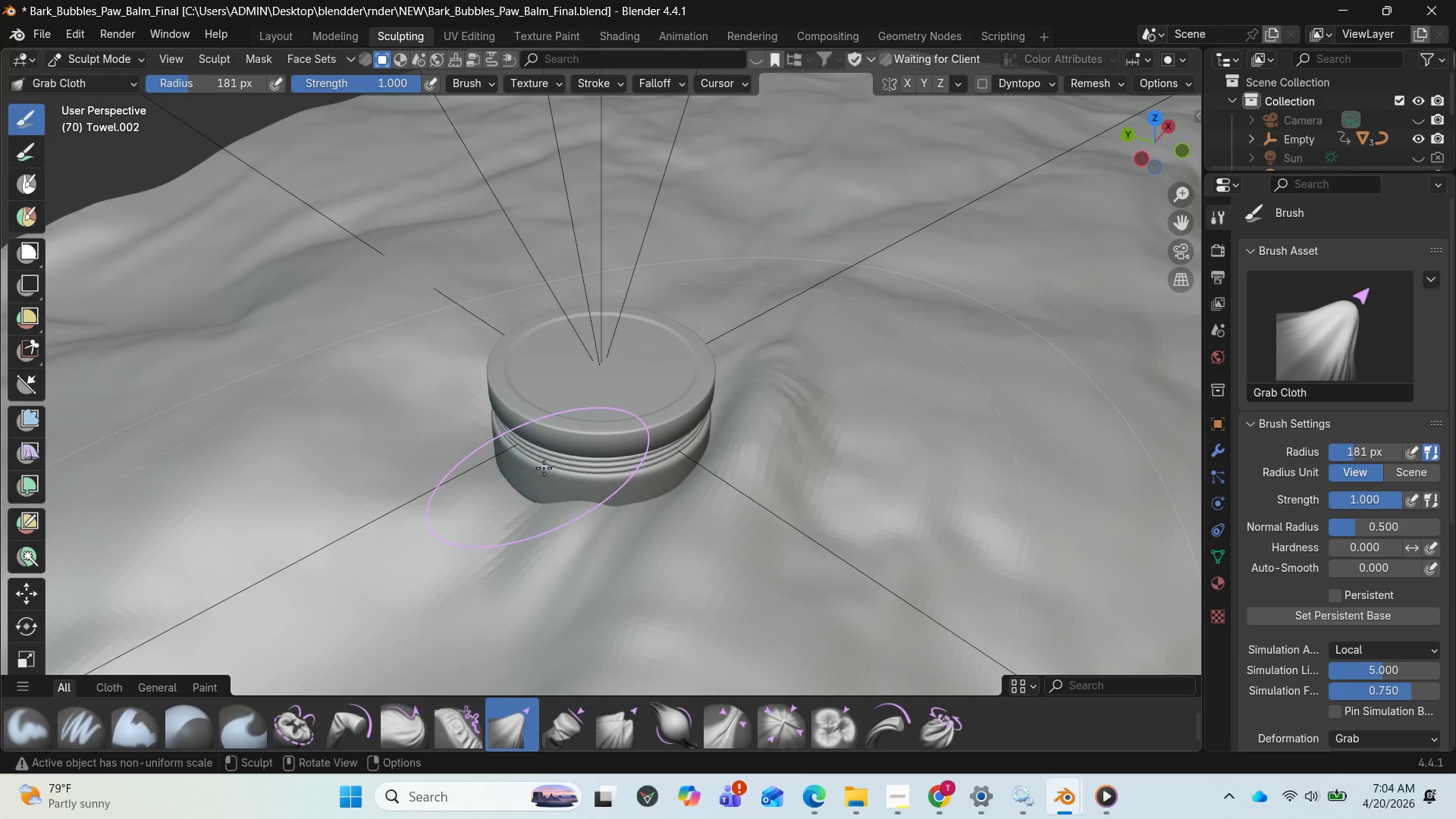 
left_click_drag(start_coordinate=[488, 482], to_coordinate=[484, 476])
 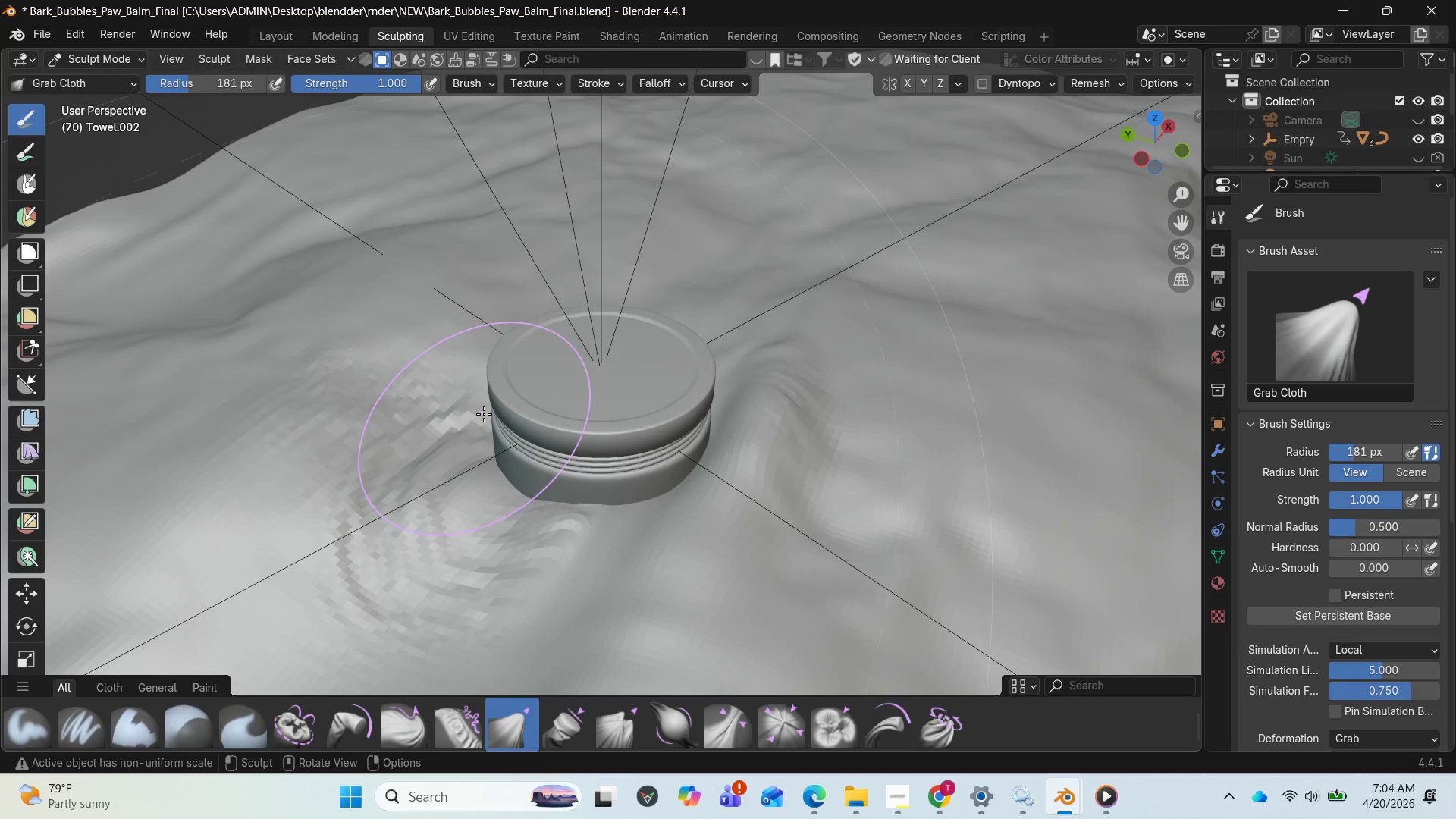 
left_click_drag(start_coordinate=[474, 400], to_coordinate=[483, 386])
 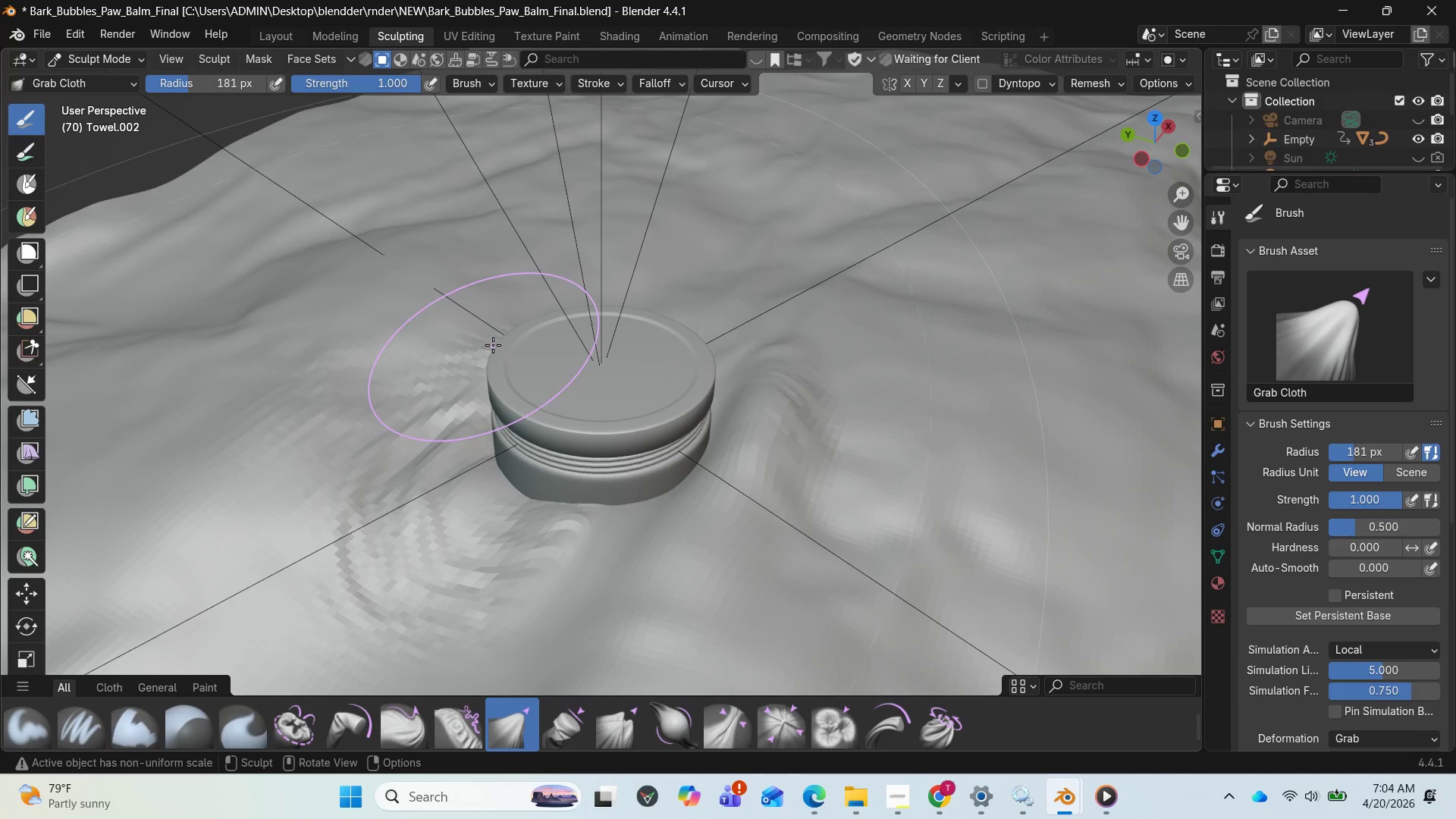 
left_click_drag(start_coordinate=[493, 344], to_coordinate=[512, 325])
 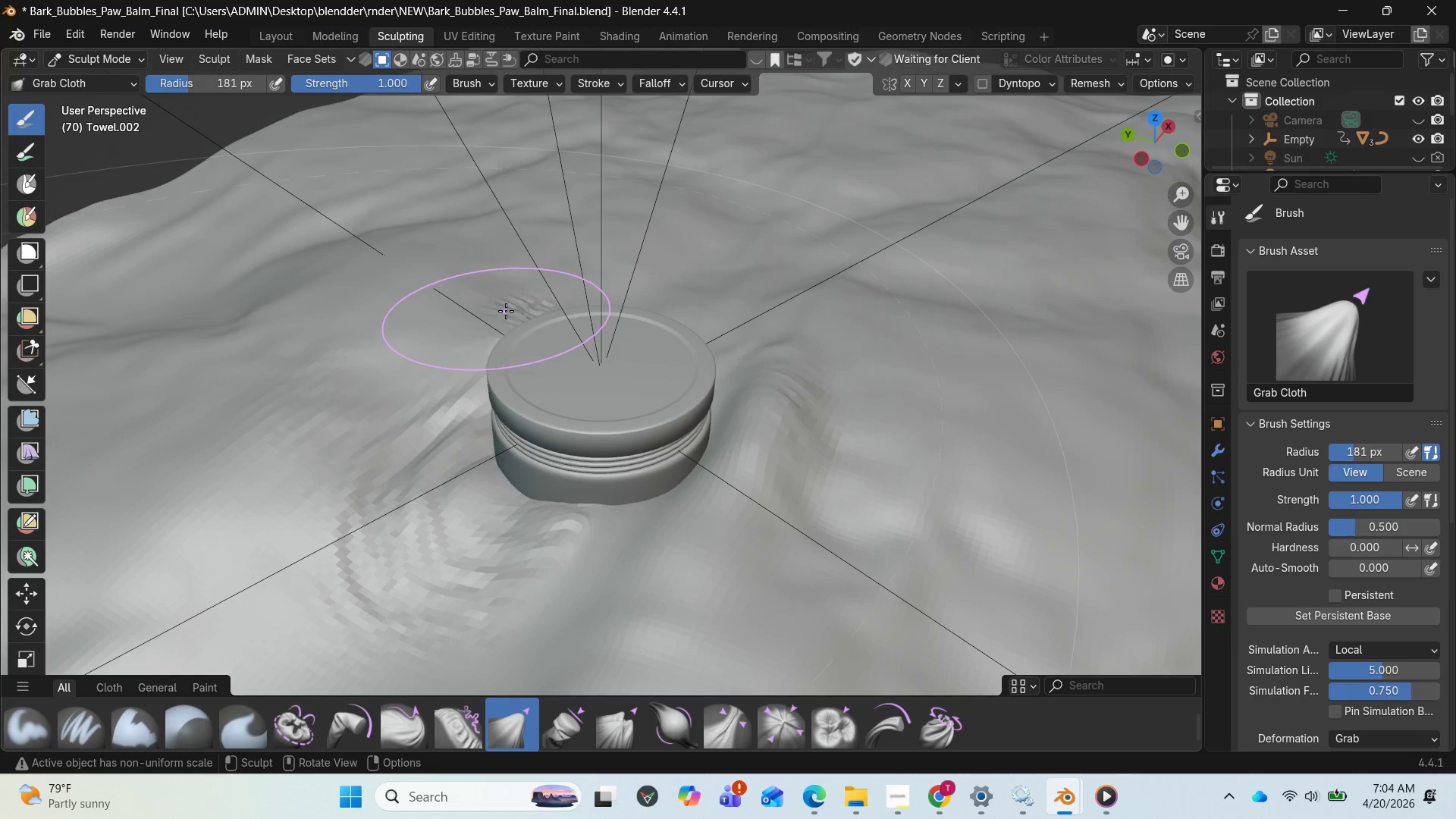 
left_click_drag(start_coordinate=[498, 304], to_coordinate=[510, 290])
 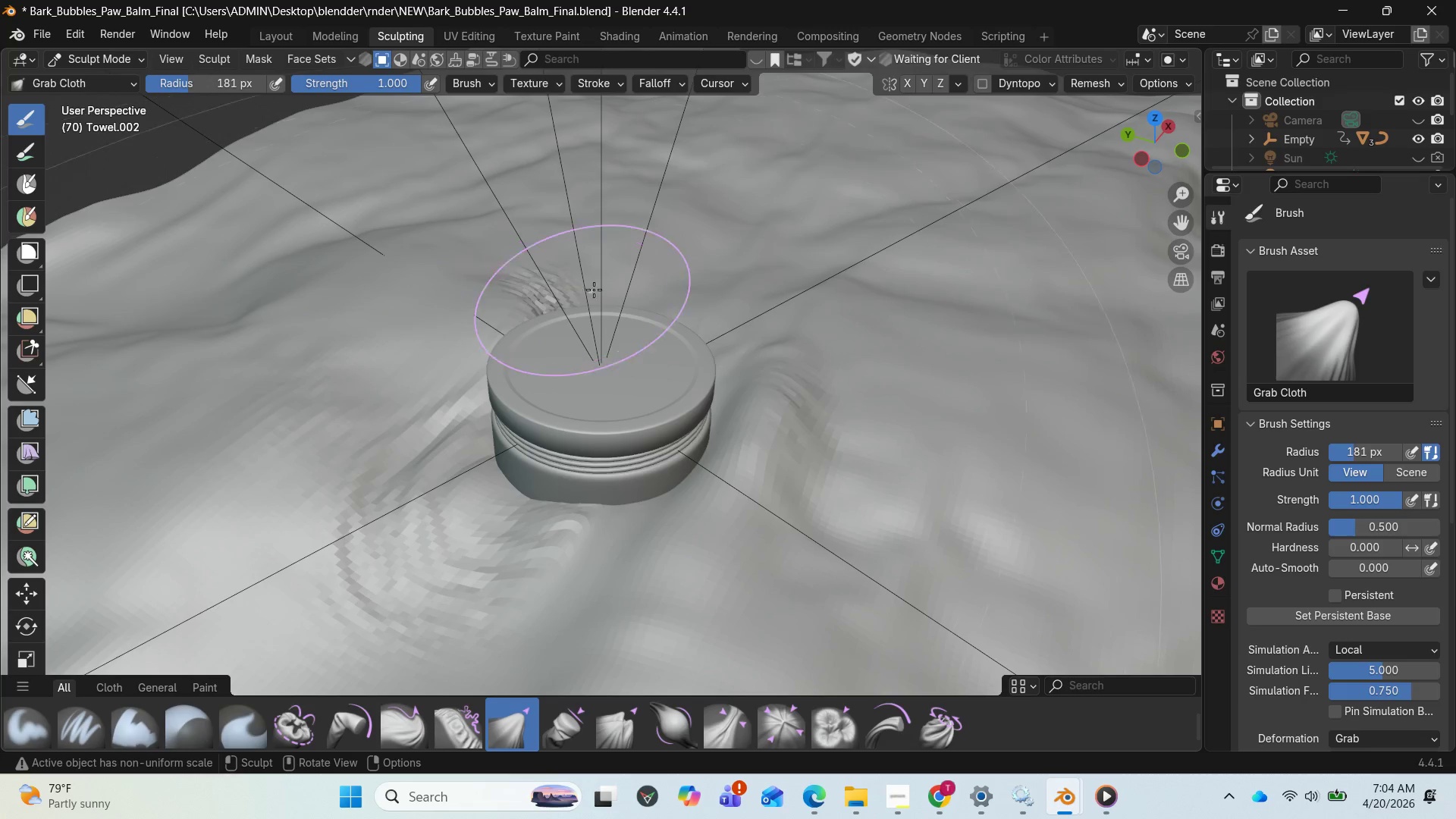 
left_click_drag(start_coordinate=[603, 290], to_coordinate=[648, 297])
 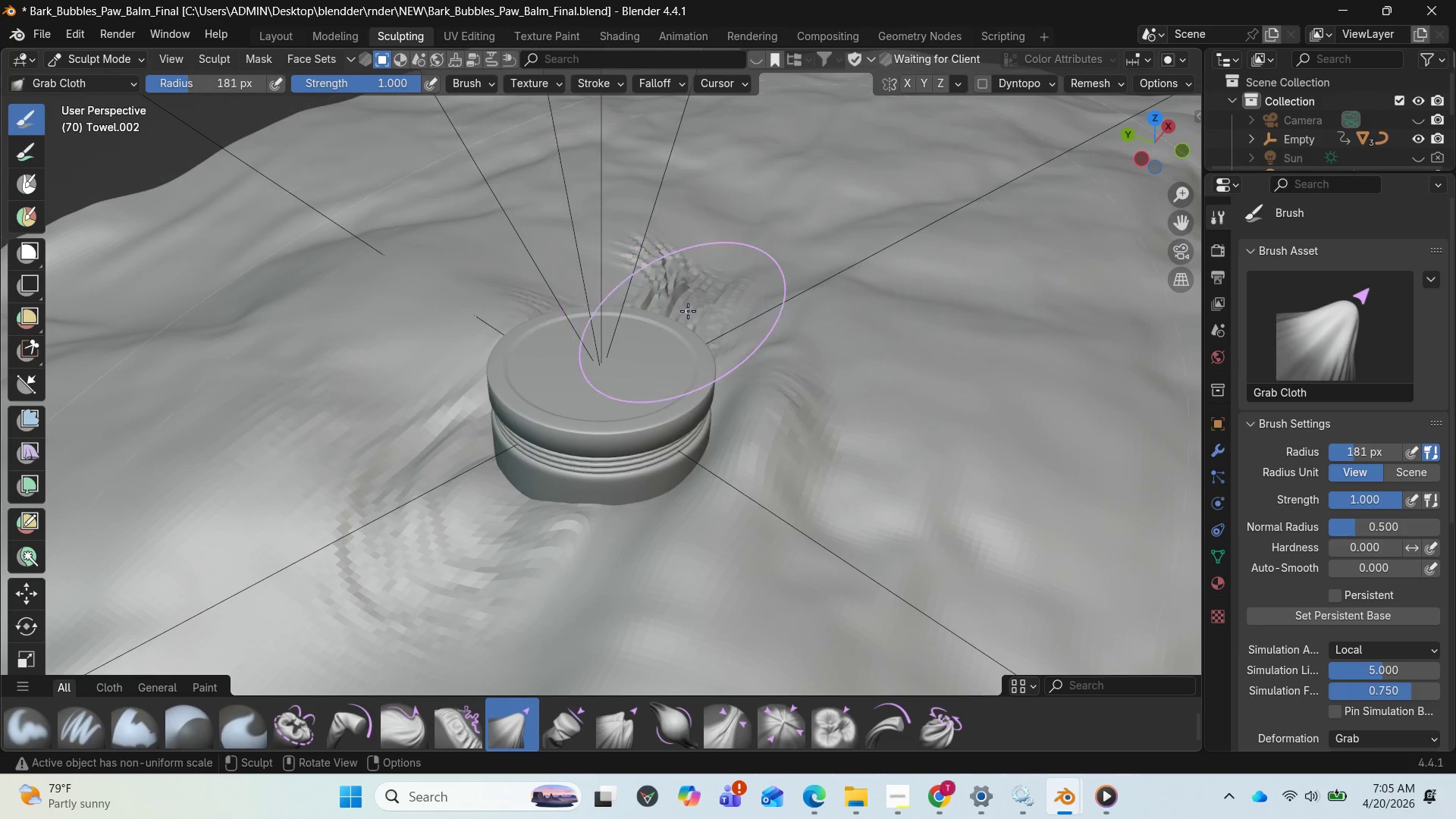 
left_click_drag(start_coordinate=[695, 315], to_coordinate=[707, 328])
 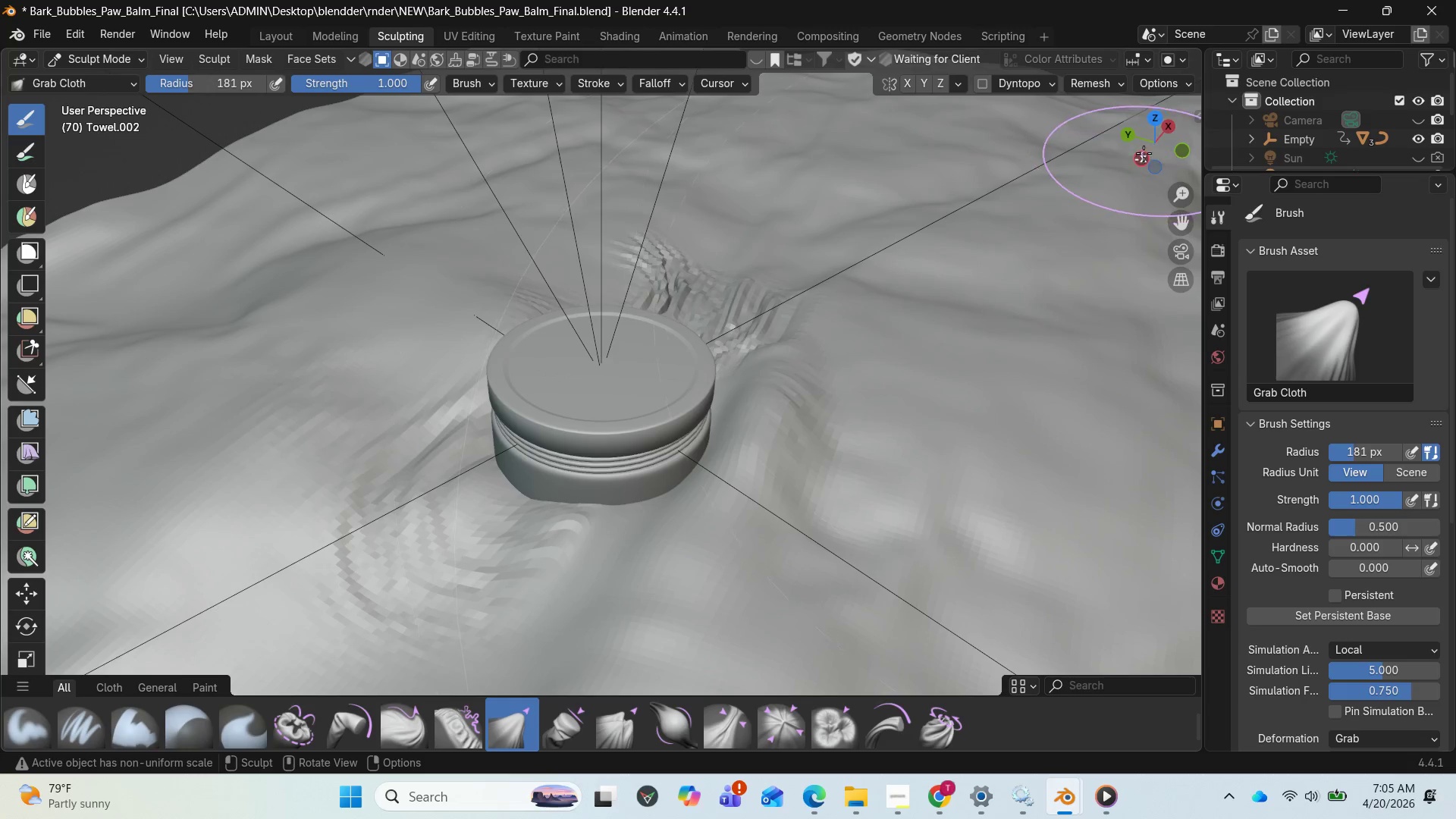 
left_click_drag(start_coordinate=[1153, 133], to_coordinate=[861, 114])
 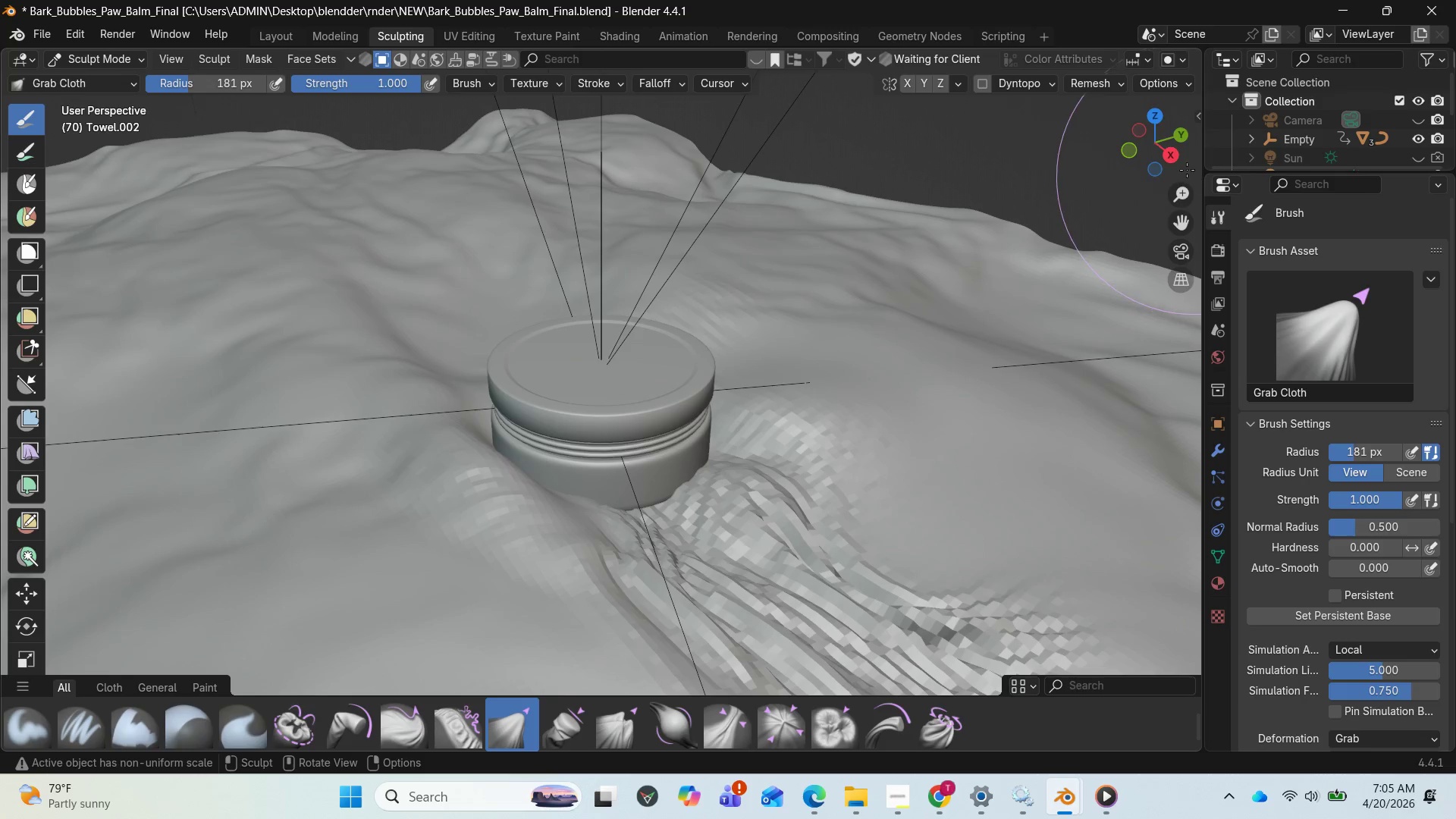 
left_click_drag(start_coordinate=[1153, 155], to_coordinate=[1010, 117])
 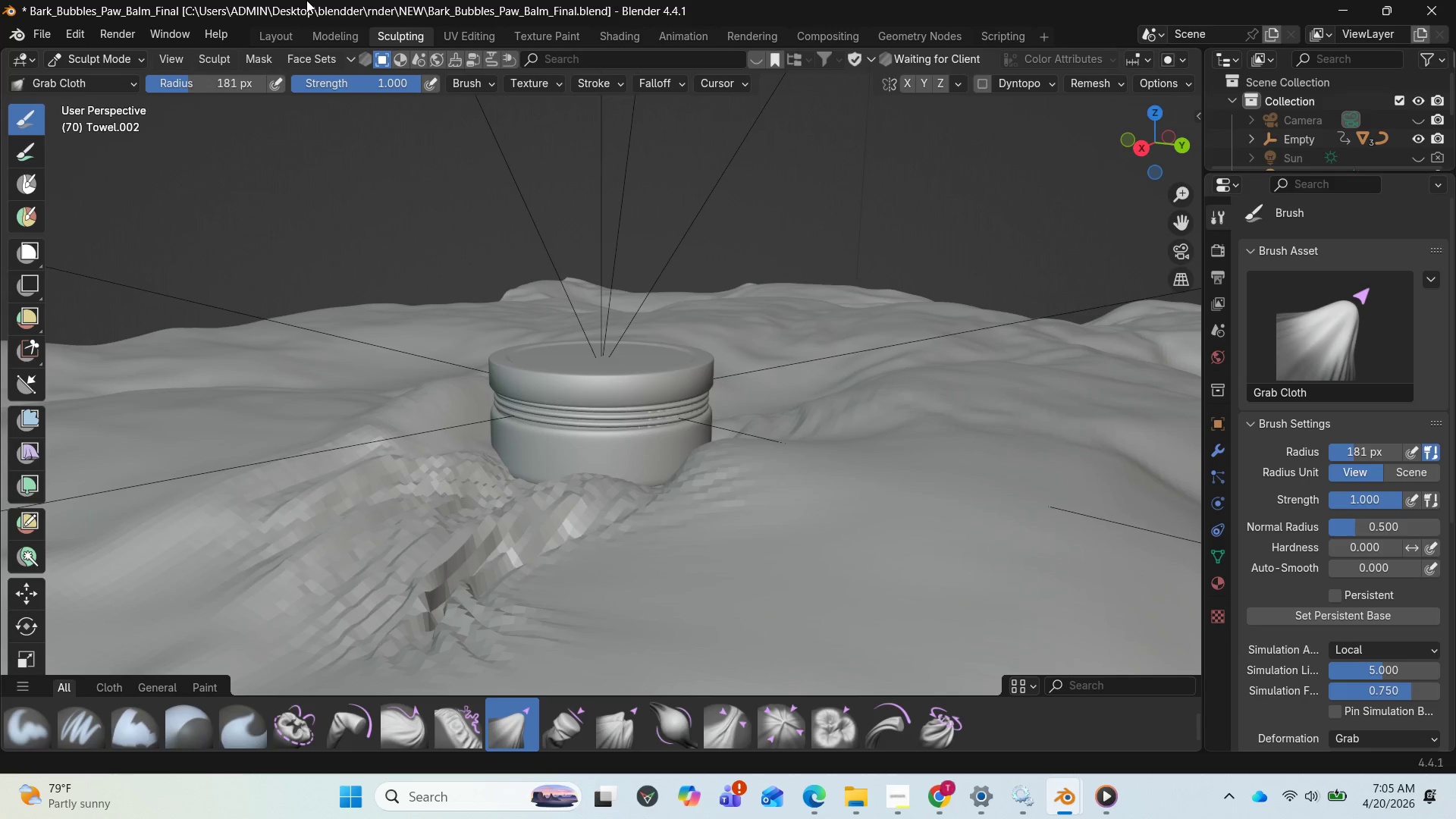 
left_click([284, 37])
 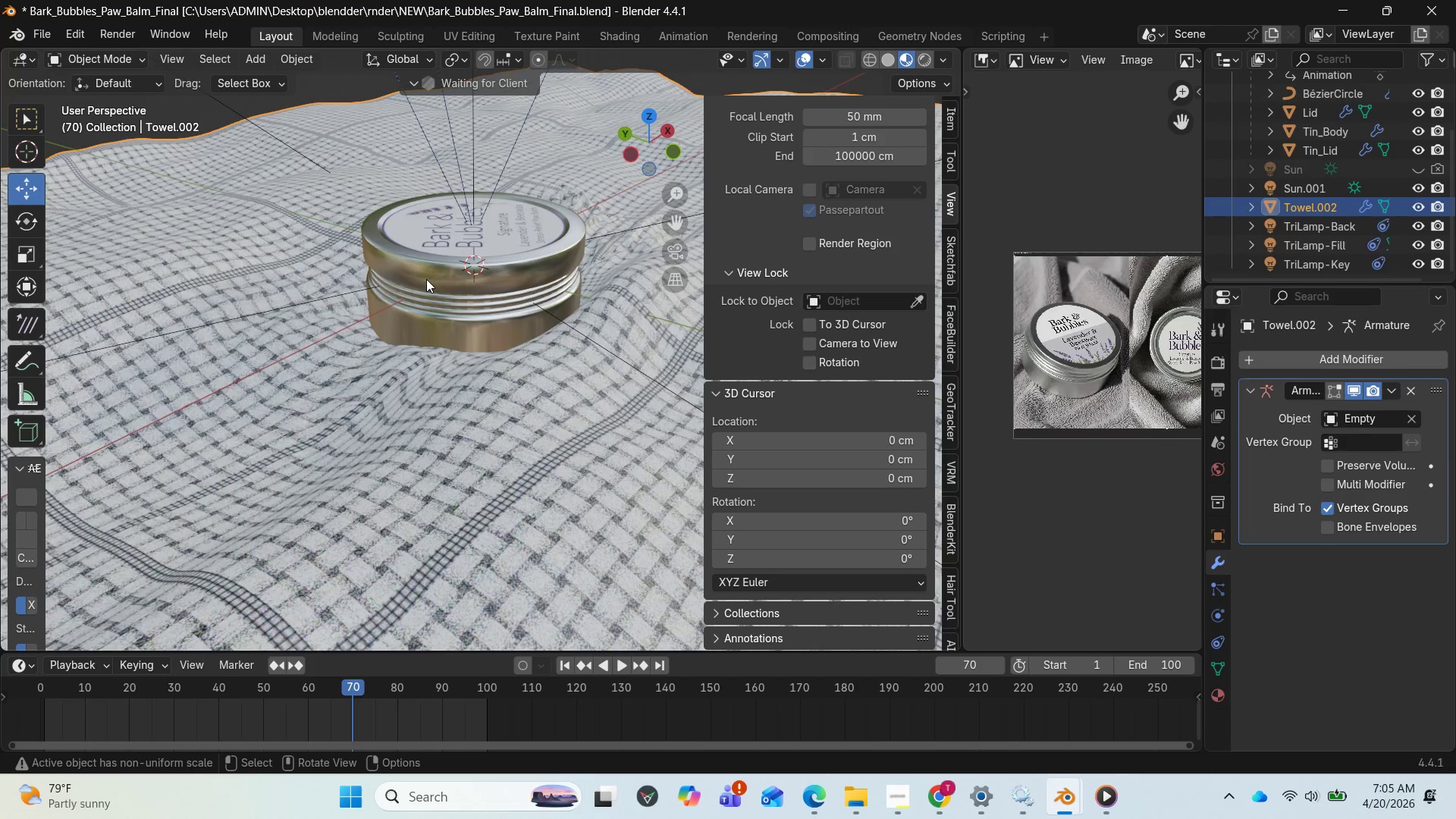 
scroll: coordinate [429, 303], scroll_direction: up, amount: 2.0
 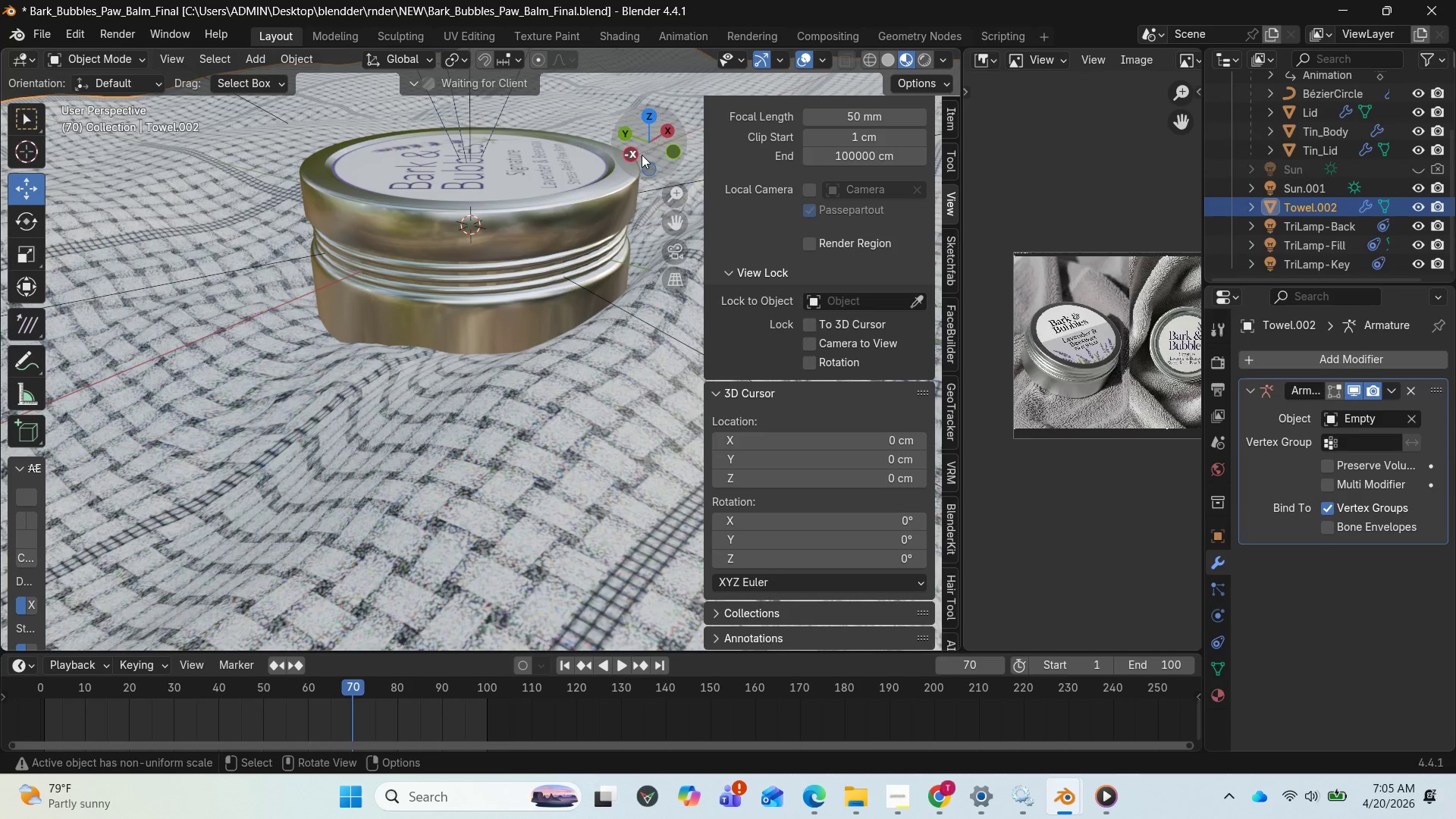 
left_click_drag(start_coordinate=[647, 149], to_coordinate=[873, 164])
 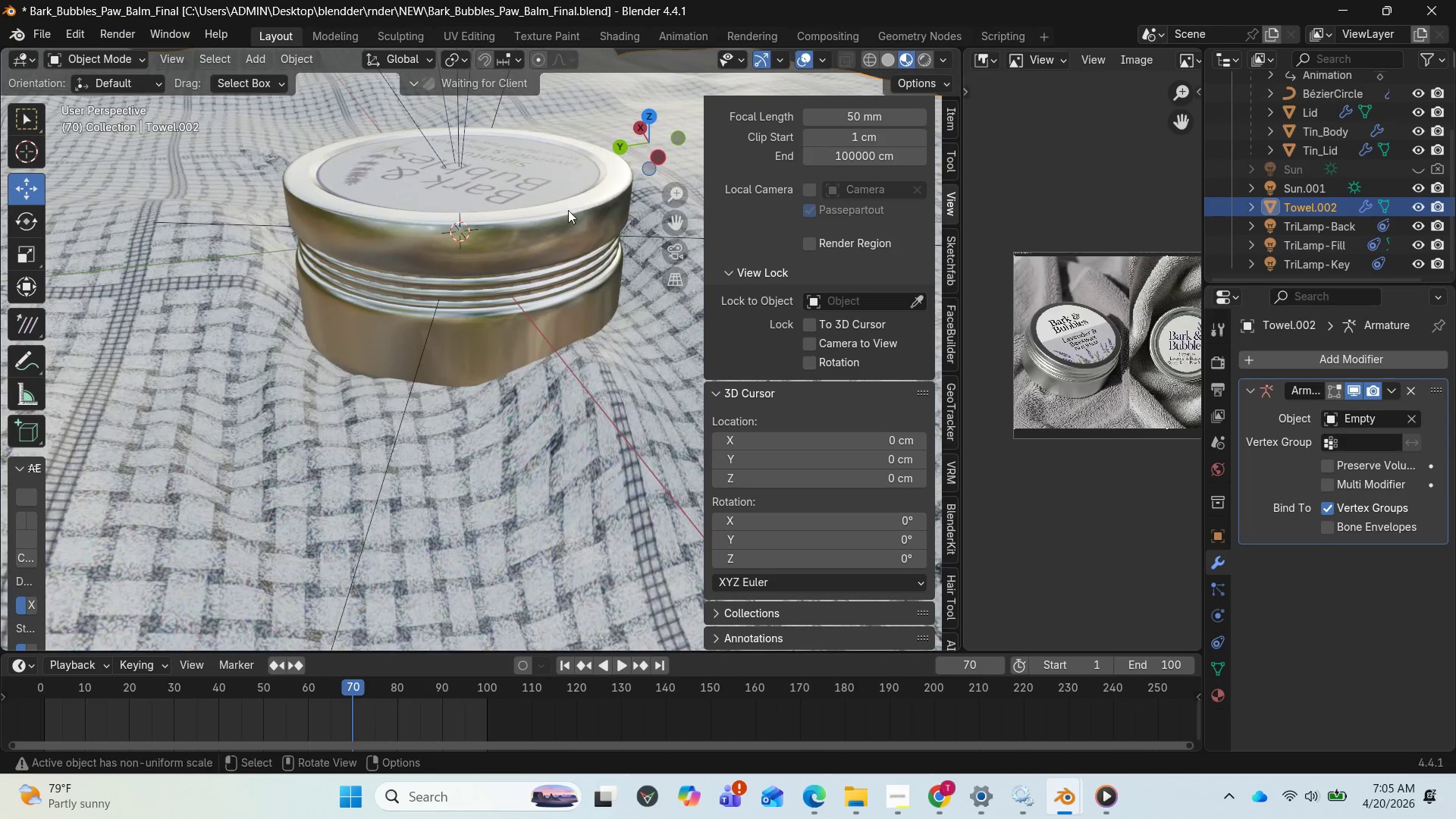 
scroll: coordinate [522, 244], scroll_direction: down, amount: 4.0
 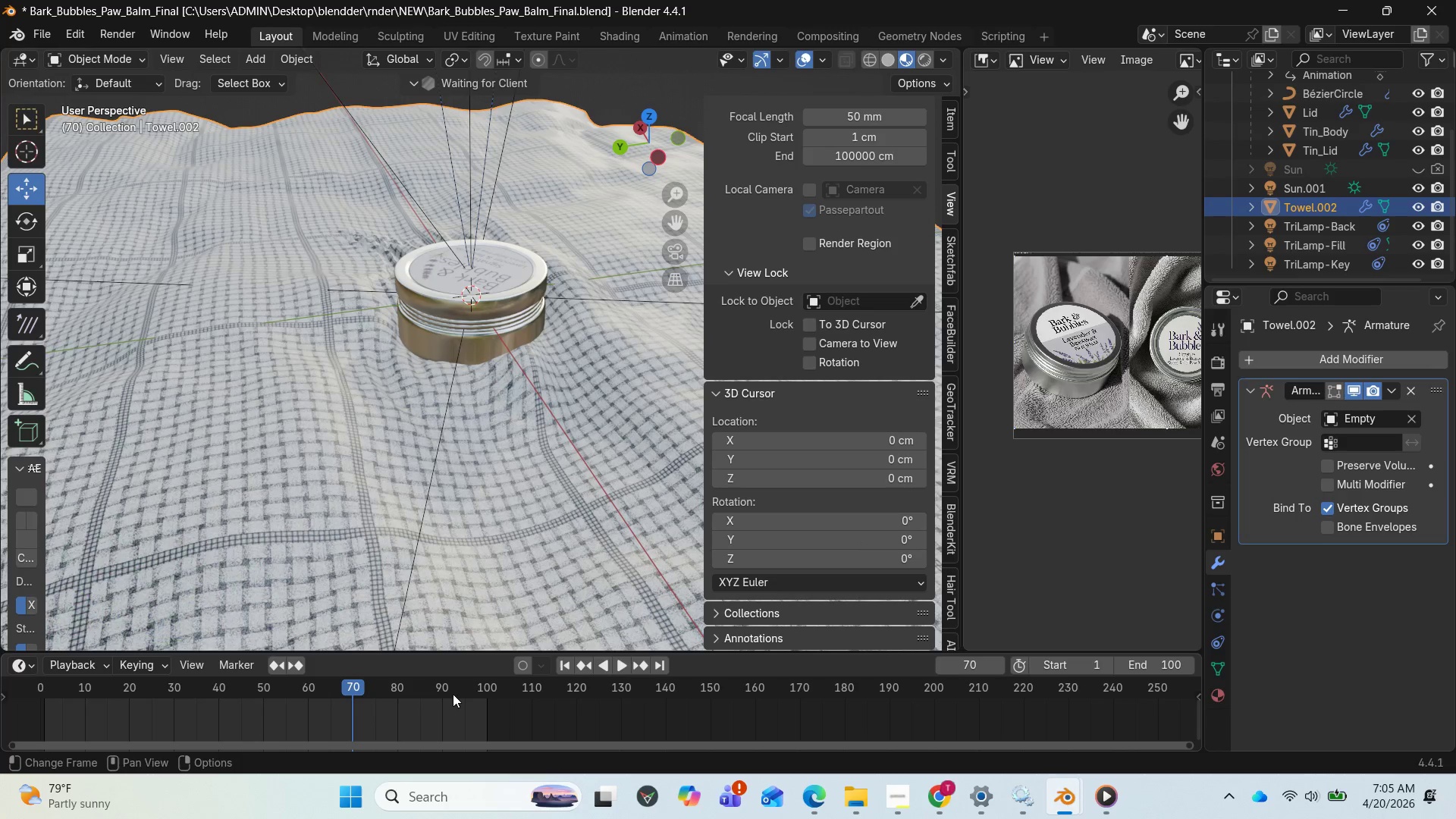 
left_click_drag(start_coordinate=[666, 124], to_coordinate=[470, 121])
 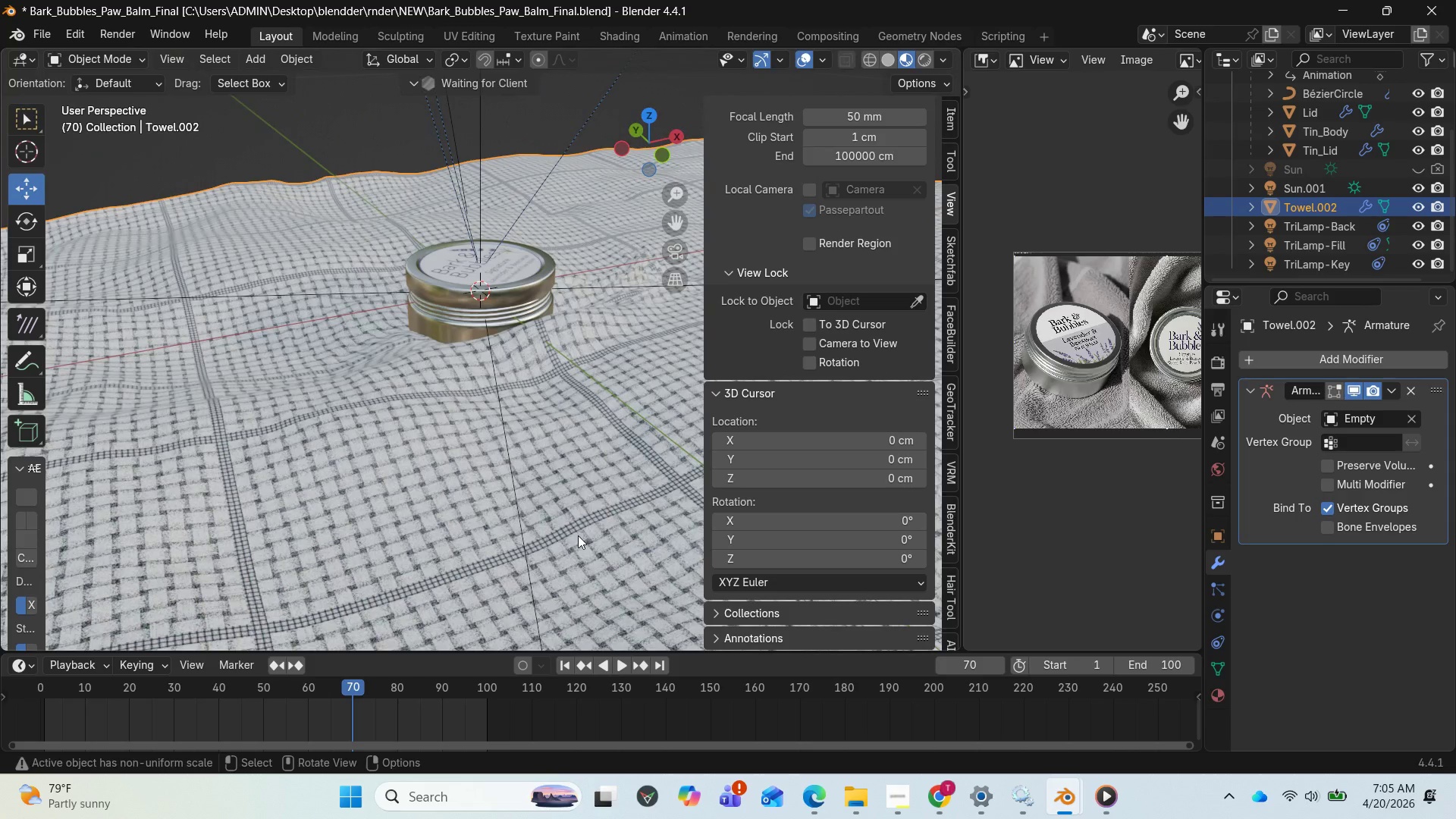 
key(Numpad0)
 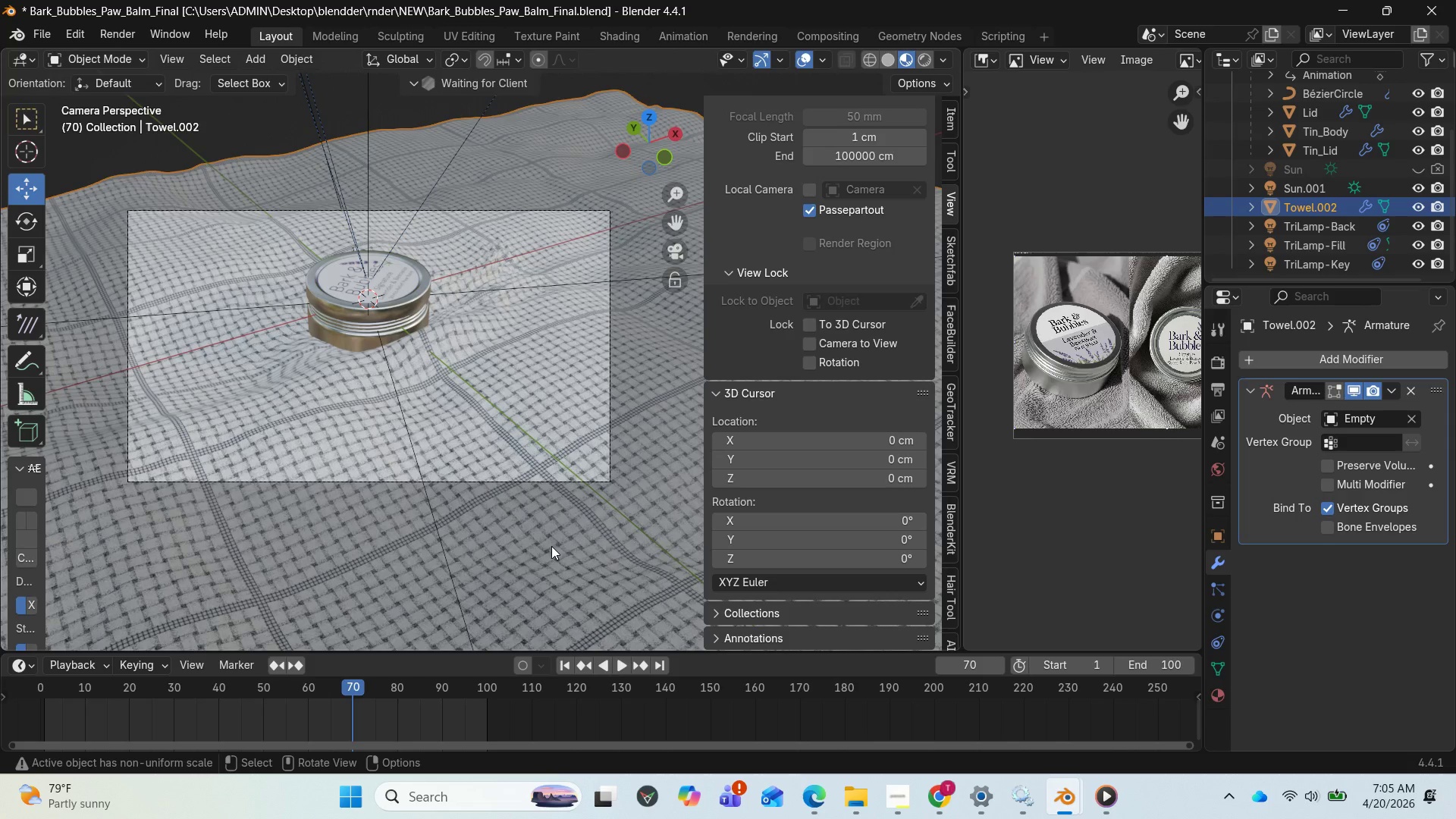 
key(Space)
 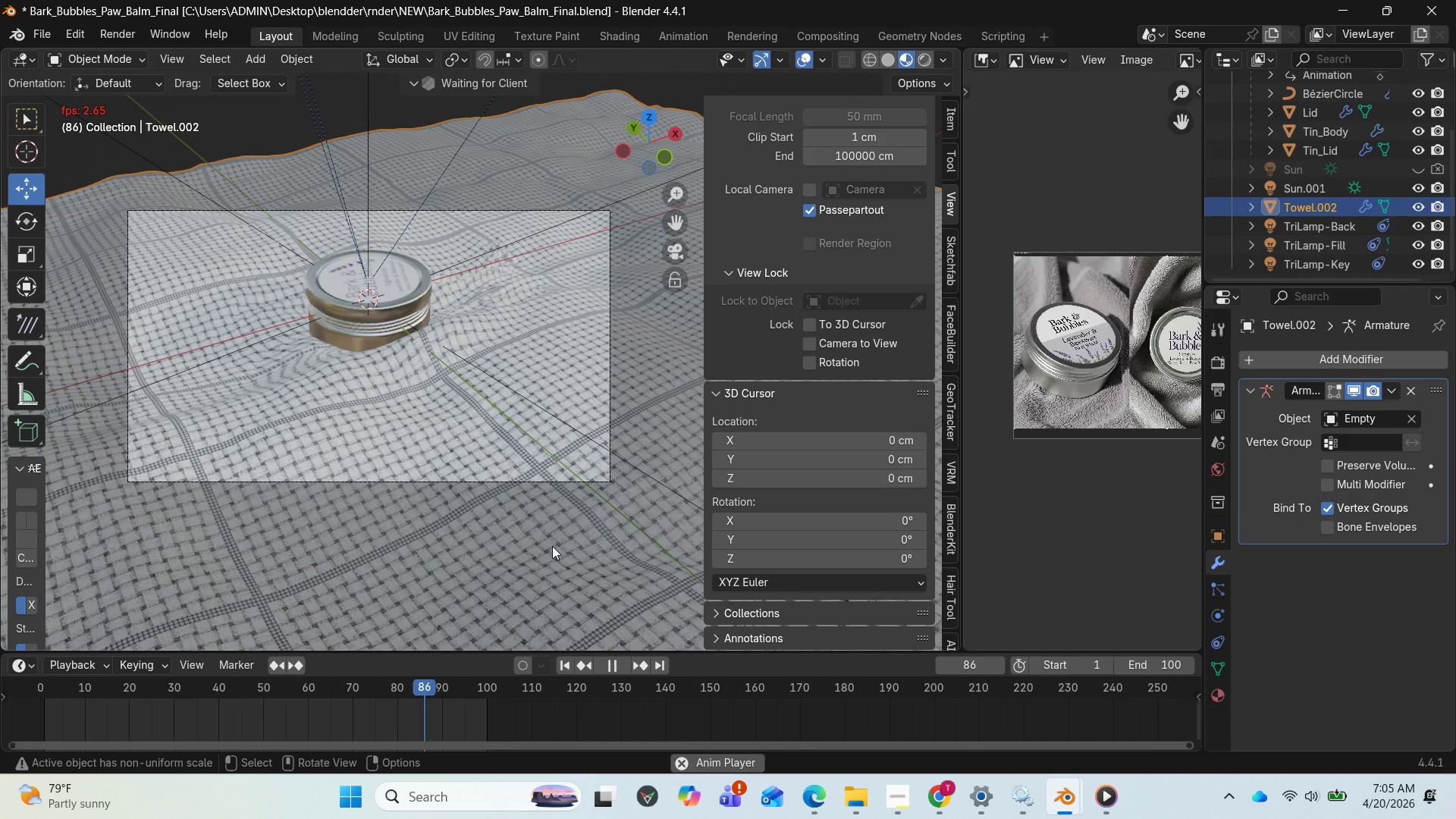 
wait(11.28)
 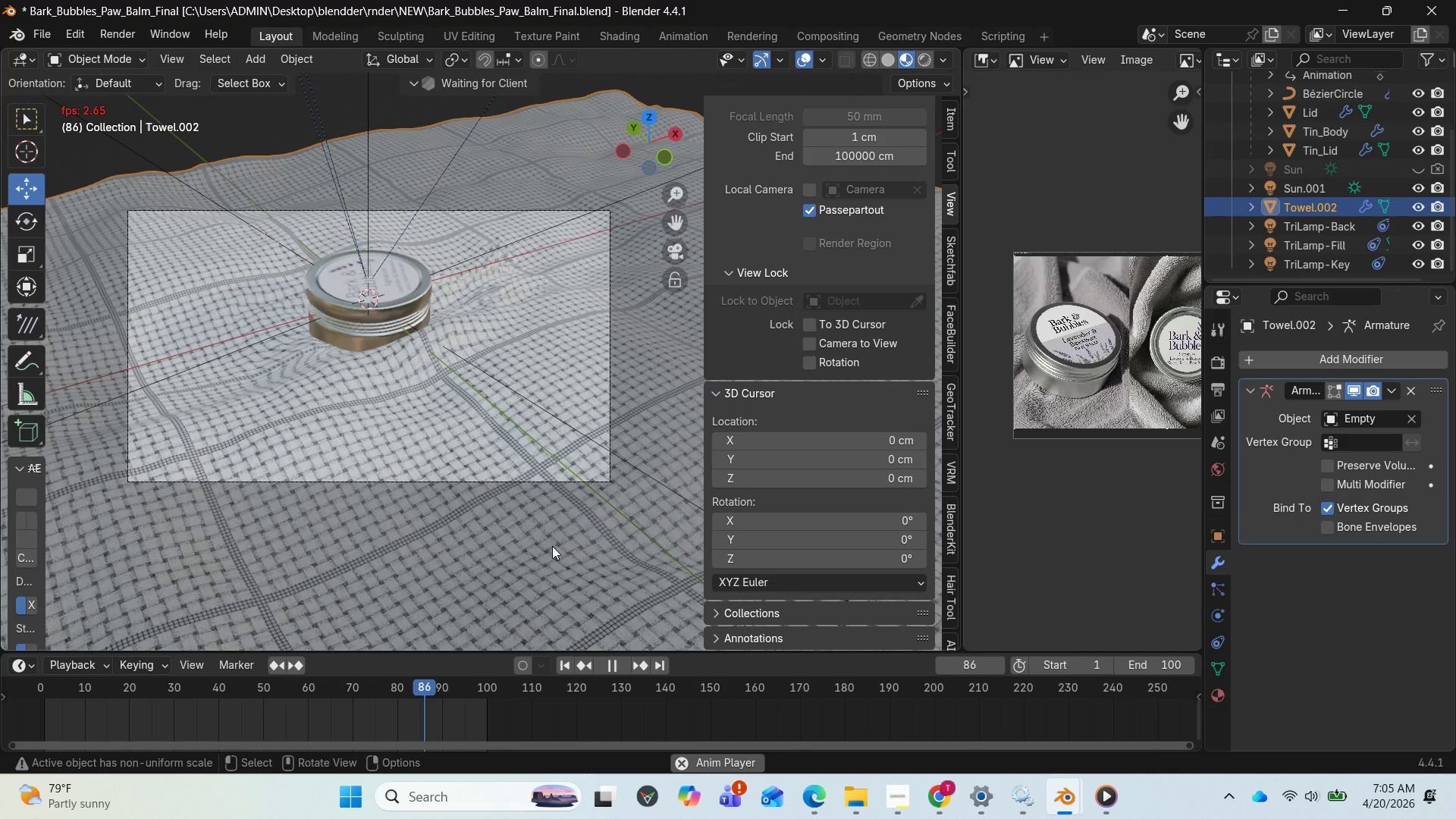 
key(Space)
 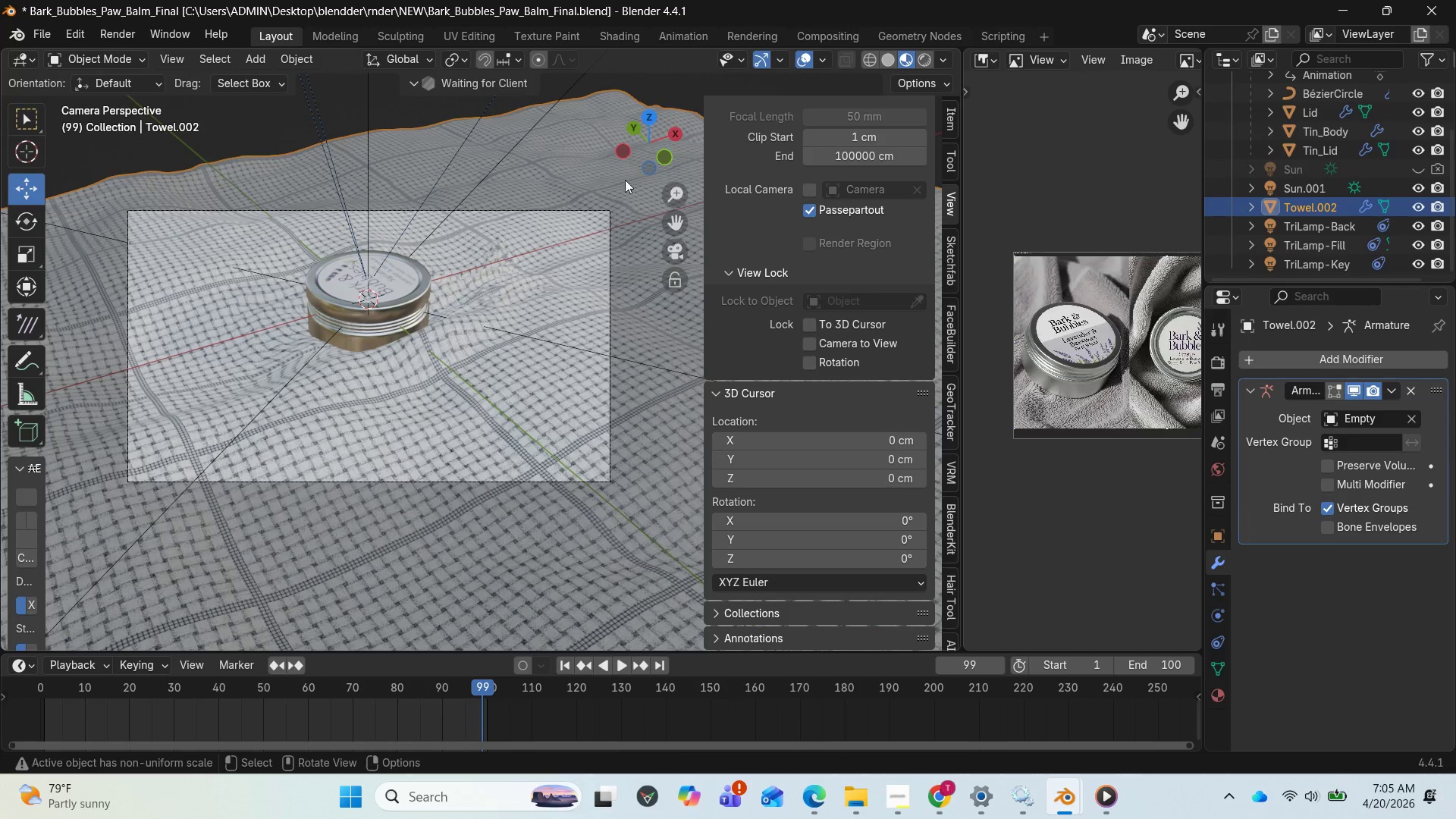 
mouse_move([644, 144])
 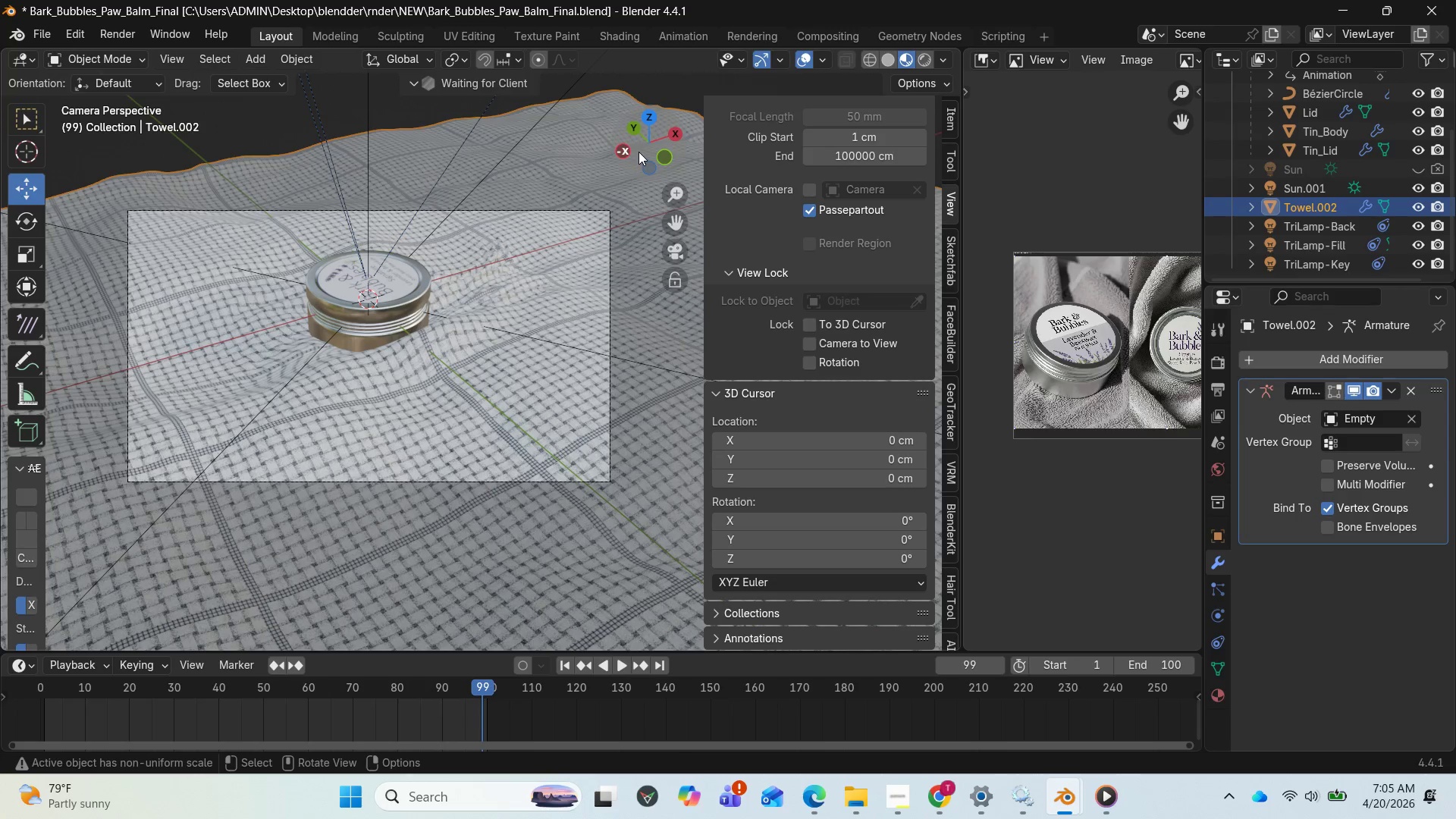 
left_click_drag(start_coordinate=[639, 152], to_coordinate=[818, 139])
 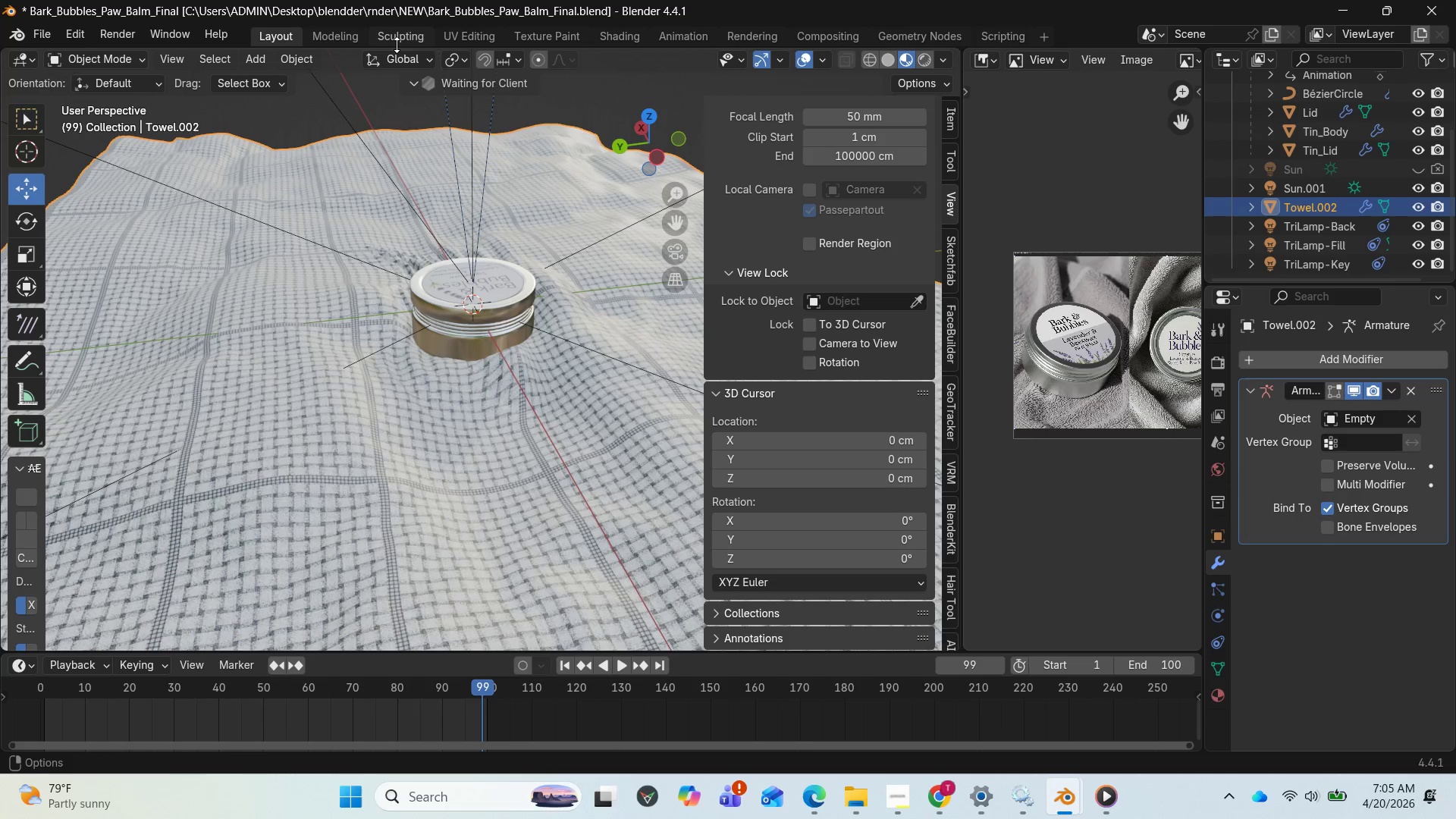 
wait(7.66)
 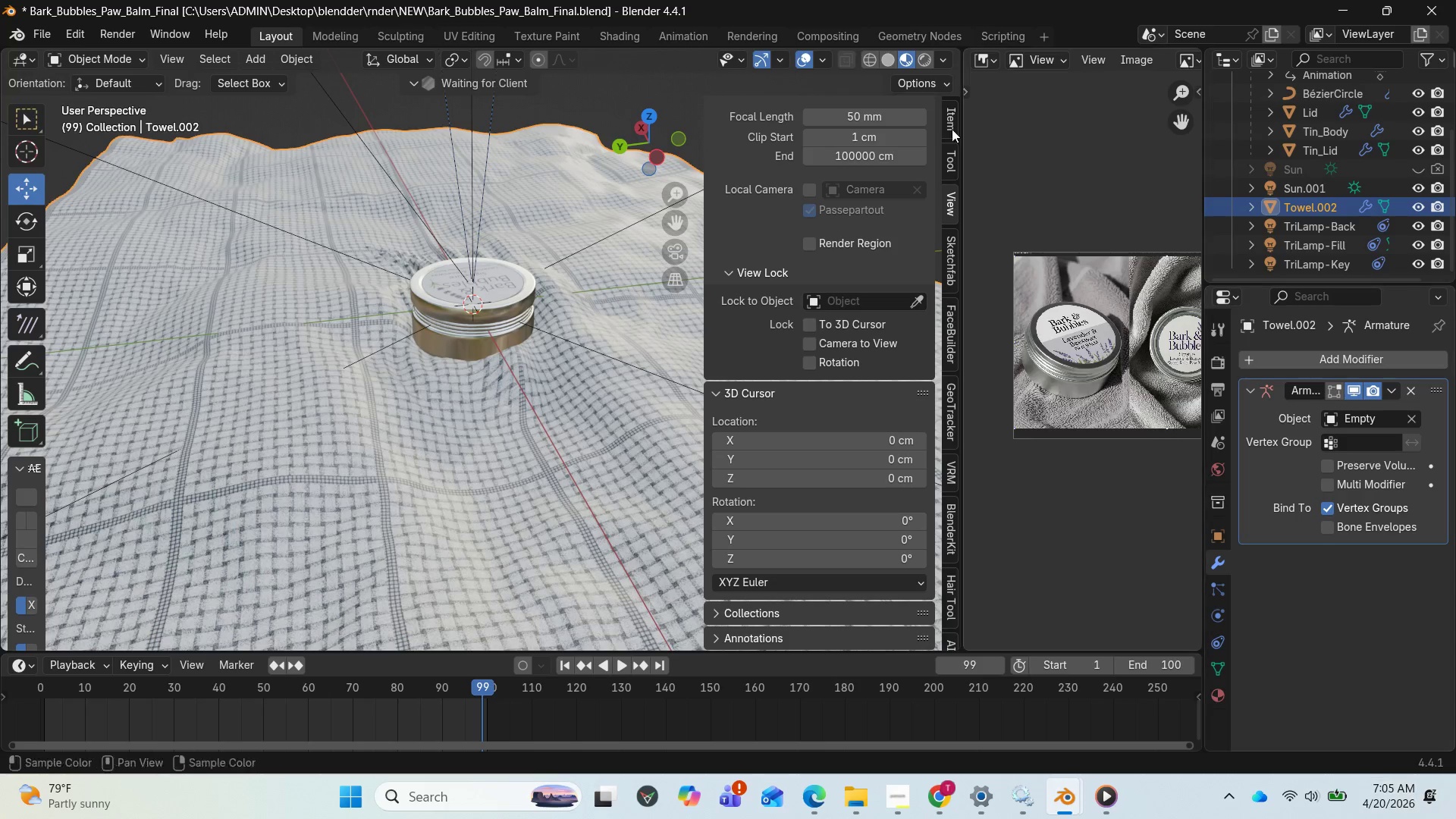 
left_click([413, 33])
 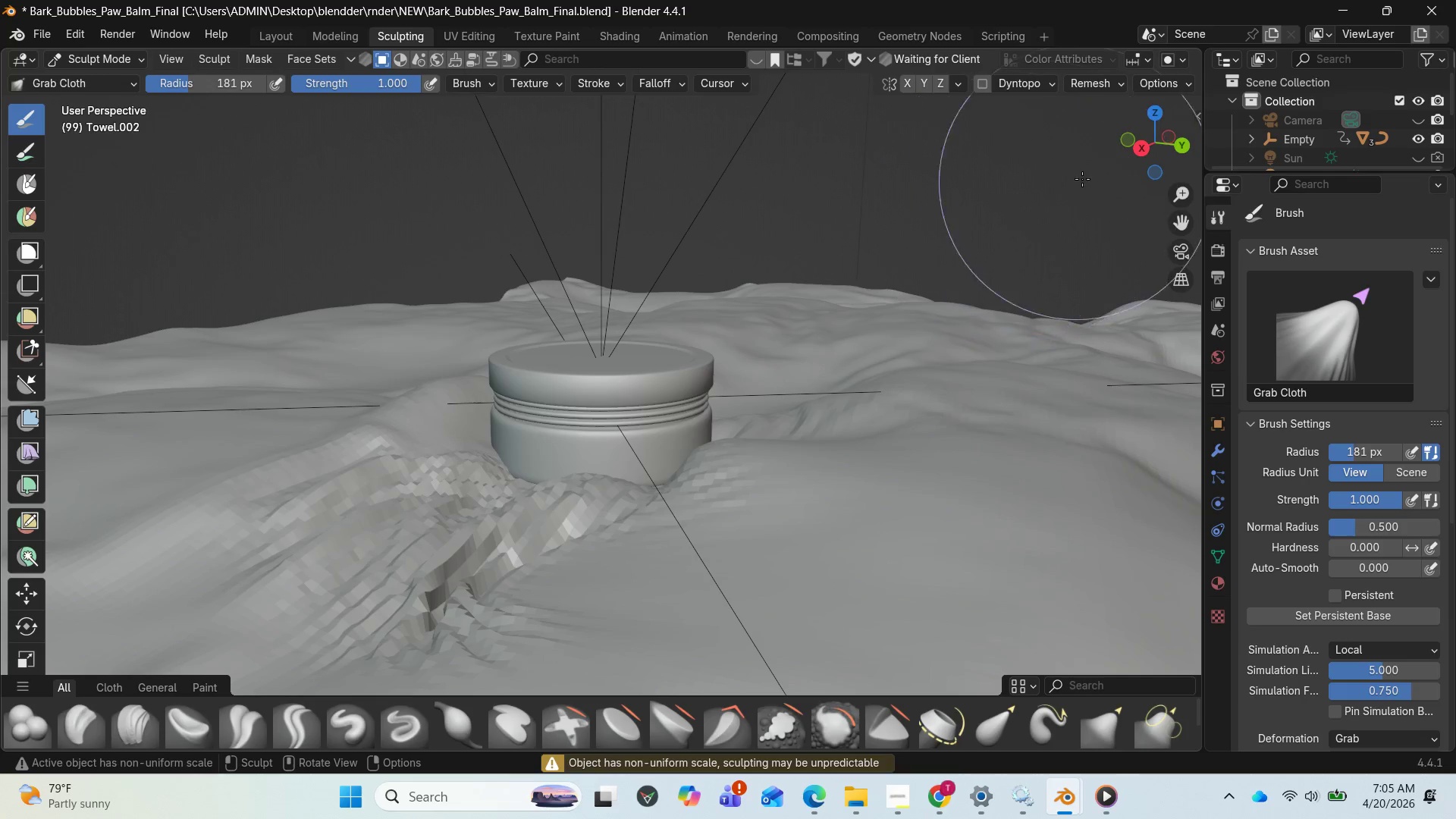 
left_click_drag(start_coordinate=[1152, 148], to_coordinate=[4, 209])
 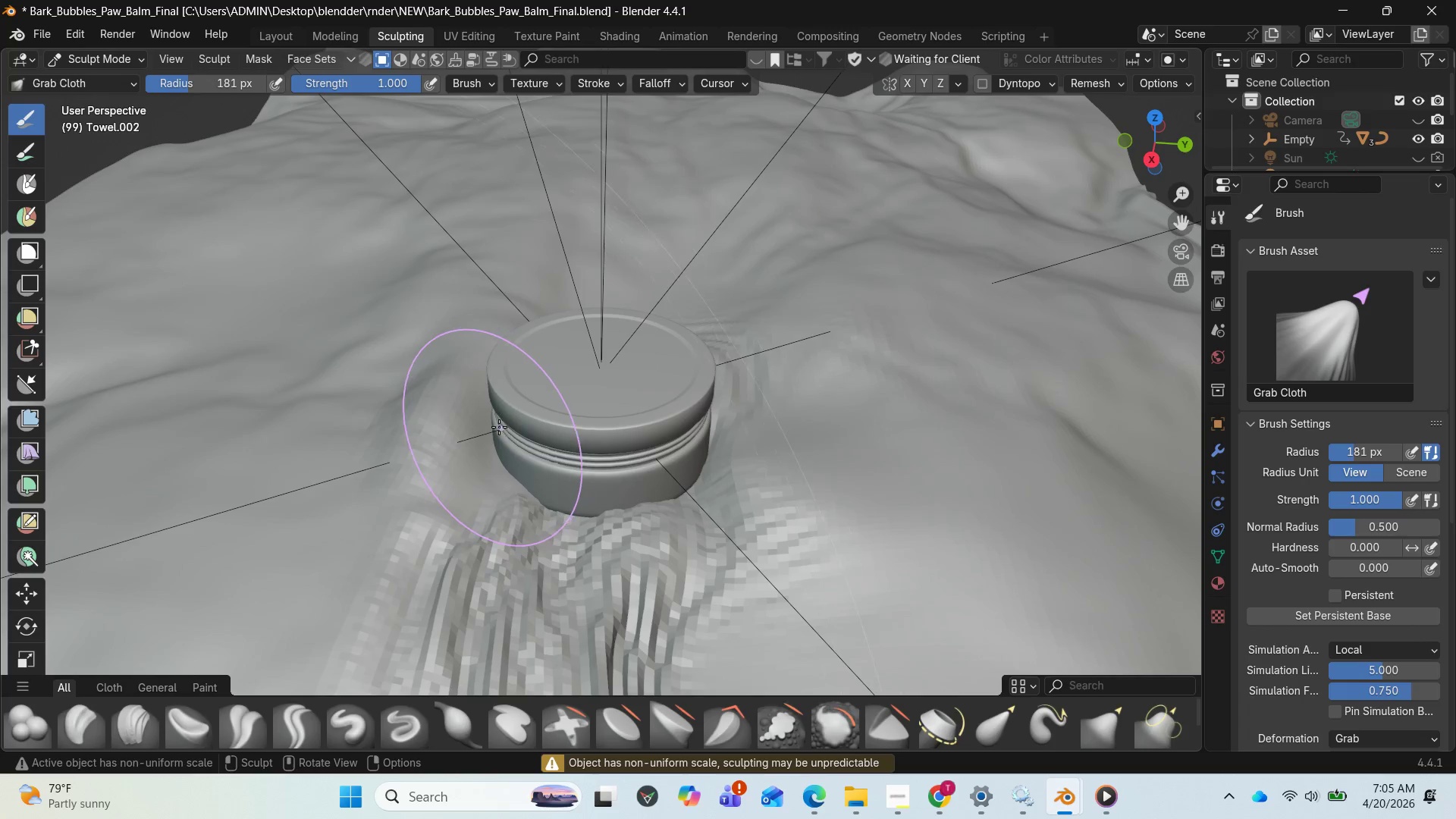 
left_click_drag(start_coordinate=[496, 427], to_coordinate=[489, 403])
 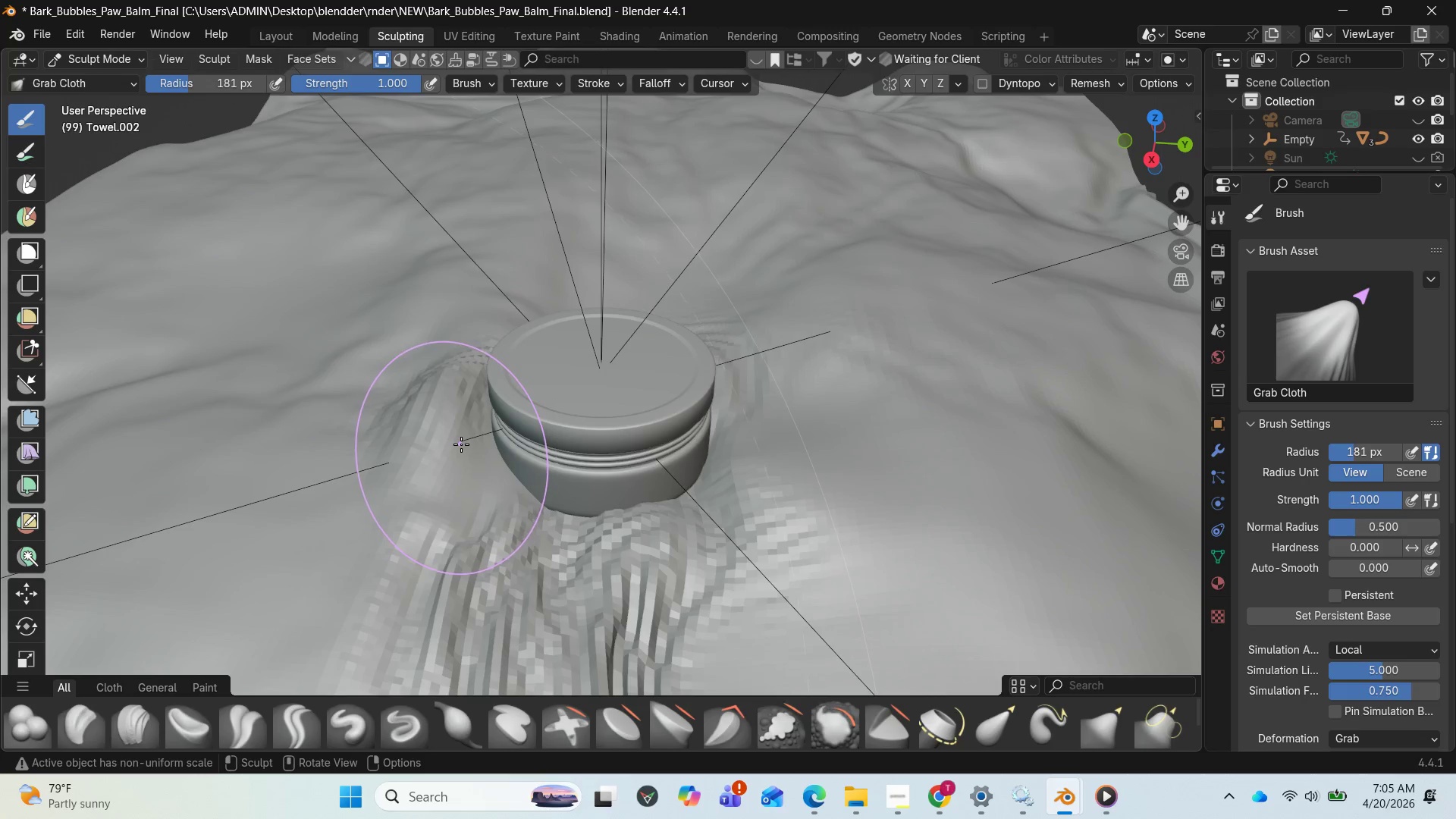 
left_click_drag(start_coordinate=[461, 444], to_coordinate=[474, 425])
 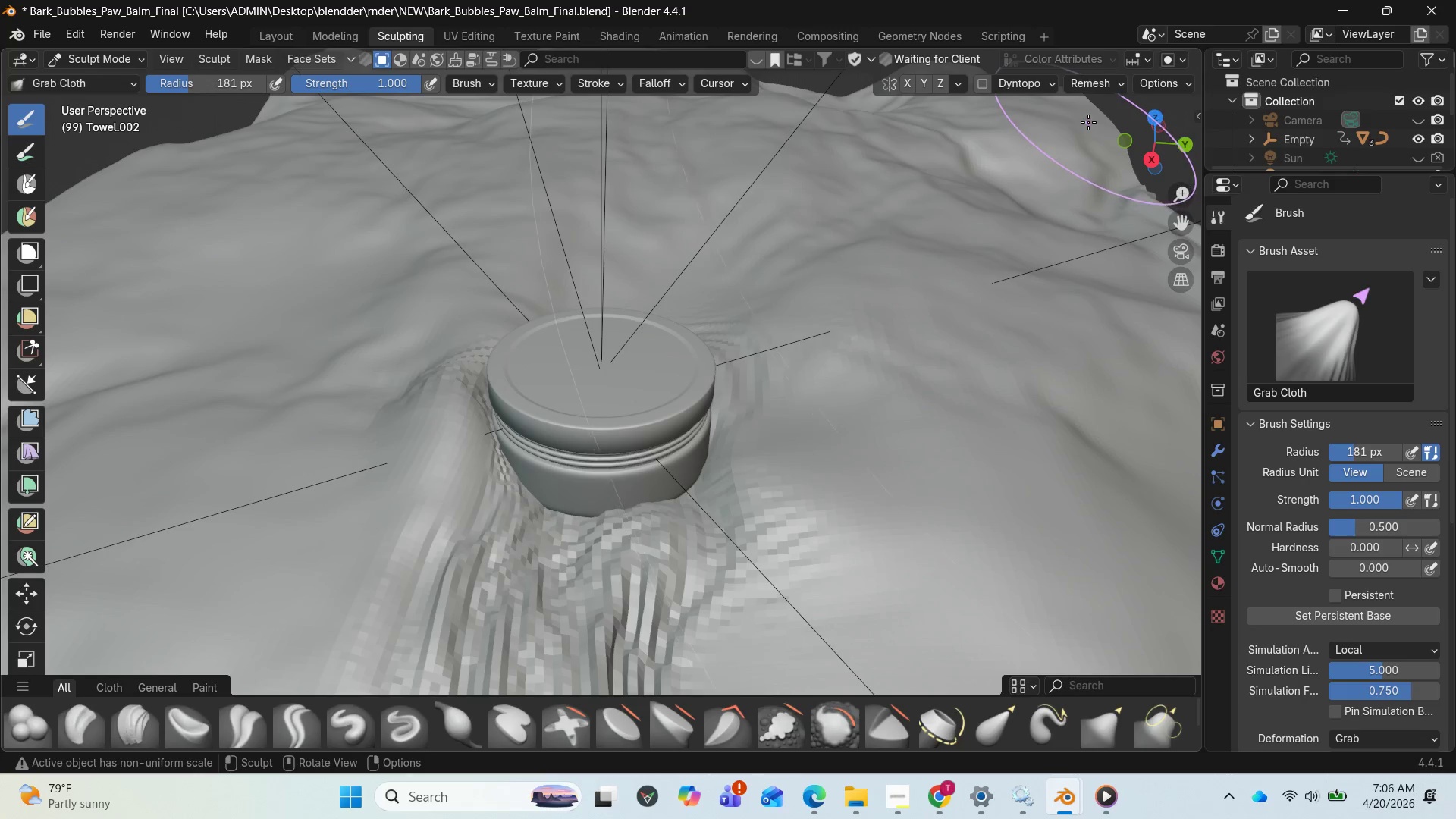 
left_click_drag(start_coordinate=[1134, 136], to_coordinate=[156, 136])